 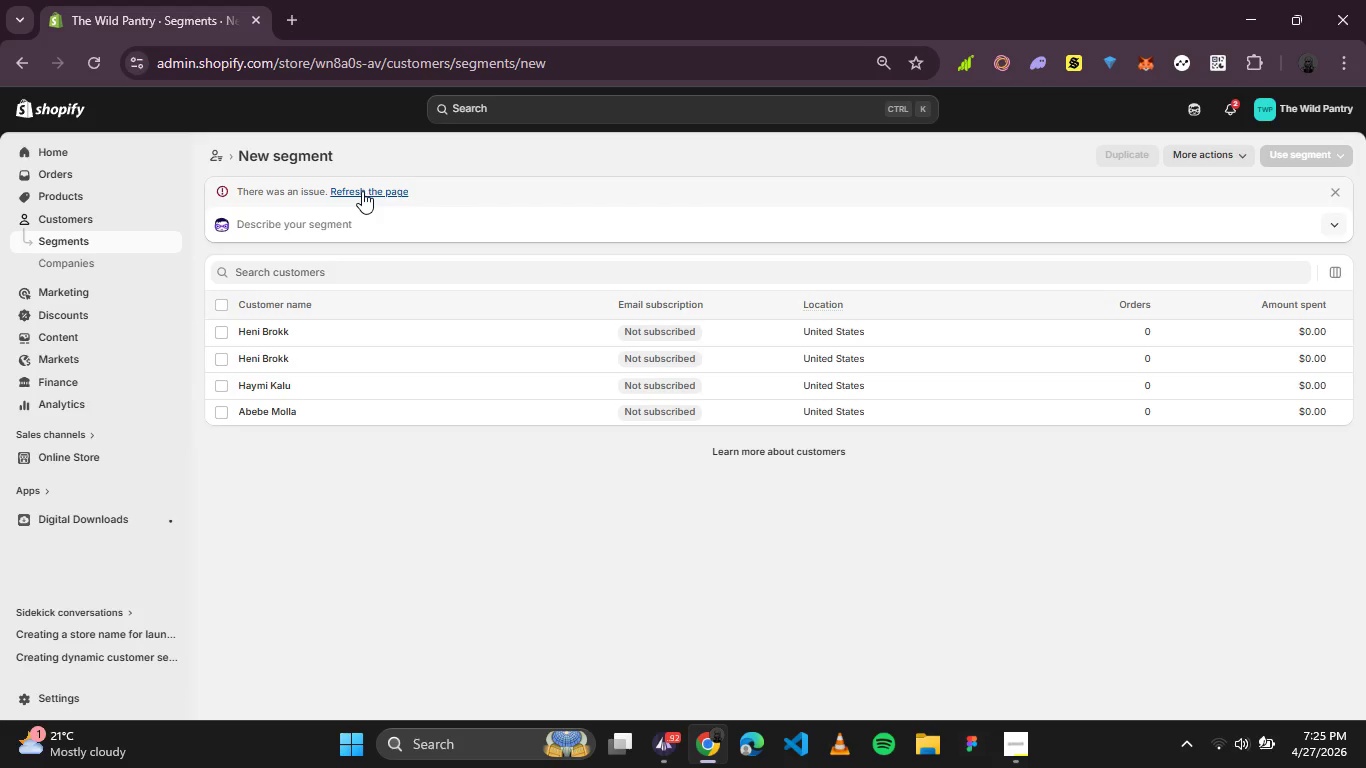 
left_click([451, 564])
 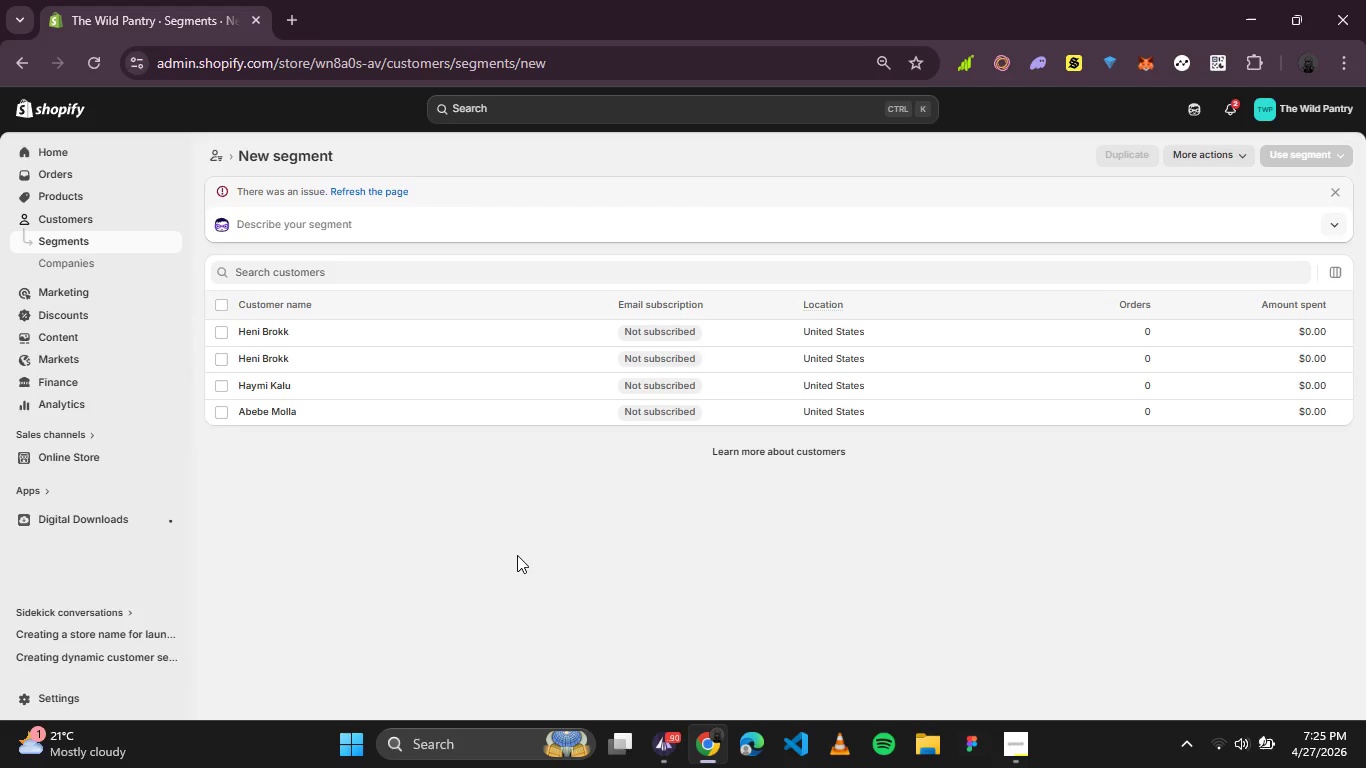 
wait(6.53)
 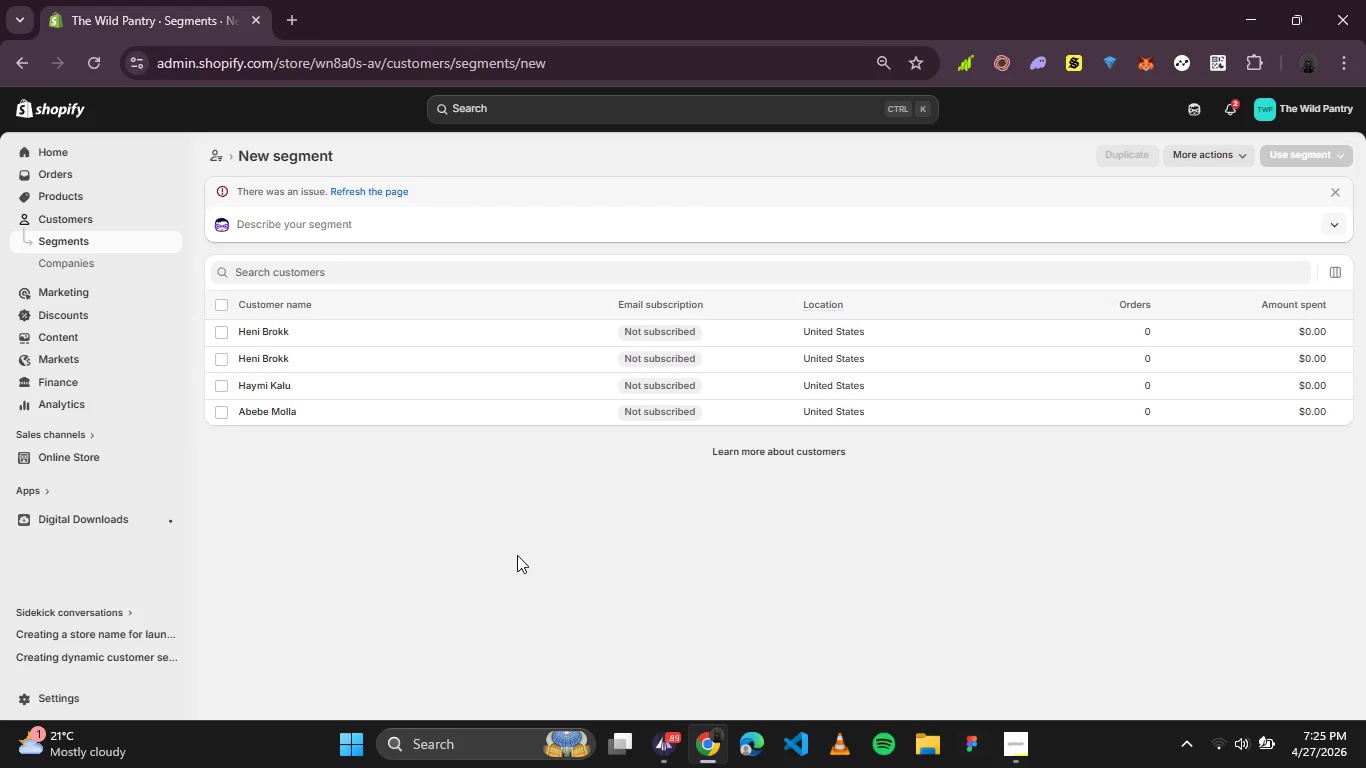 
left_click([1227, 742])
 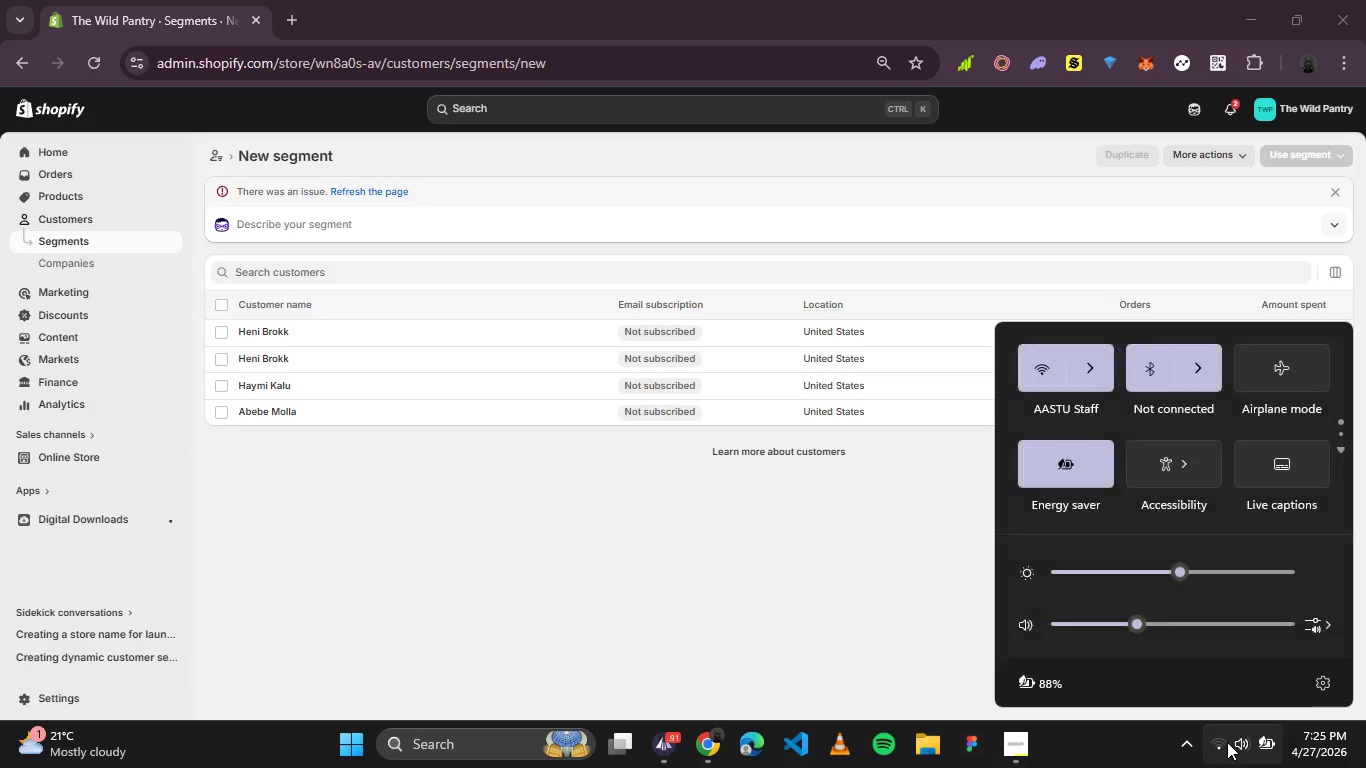 
left_click([1227, 742])
 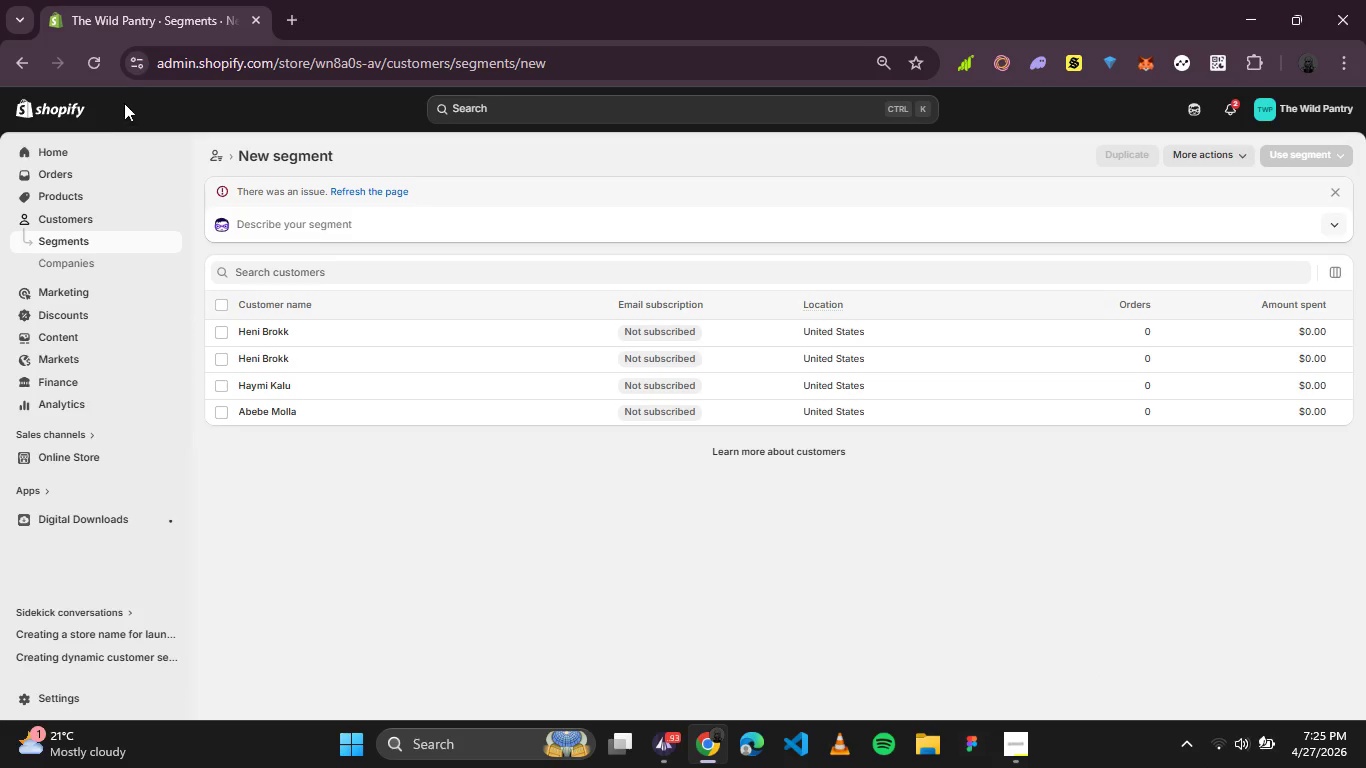 
left_click([98, 63])
 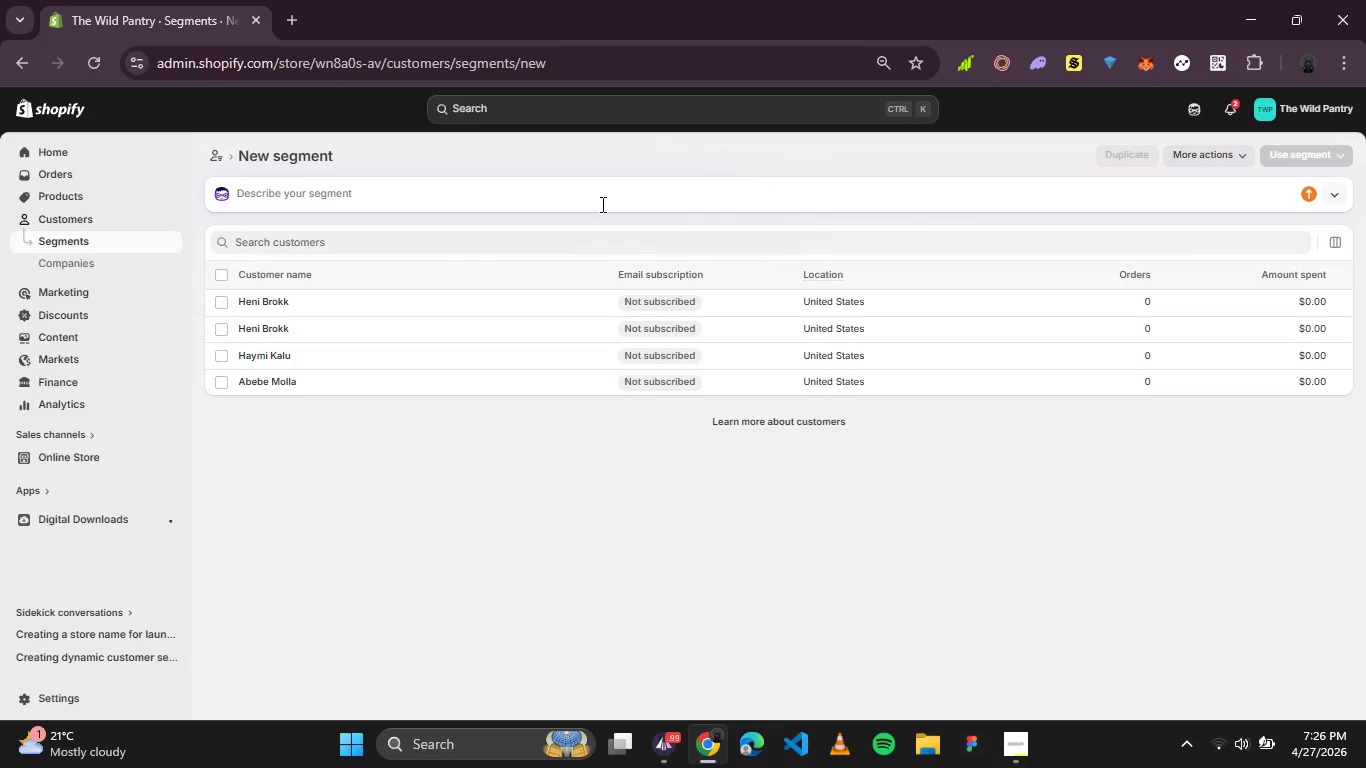 
wait(18.33)
 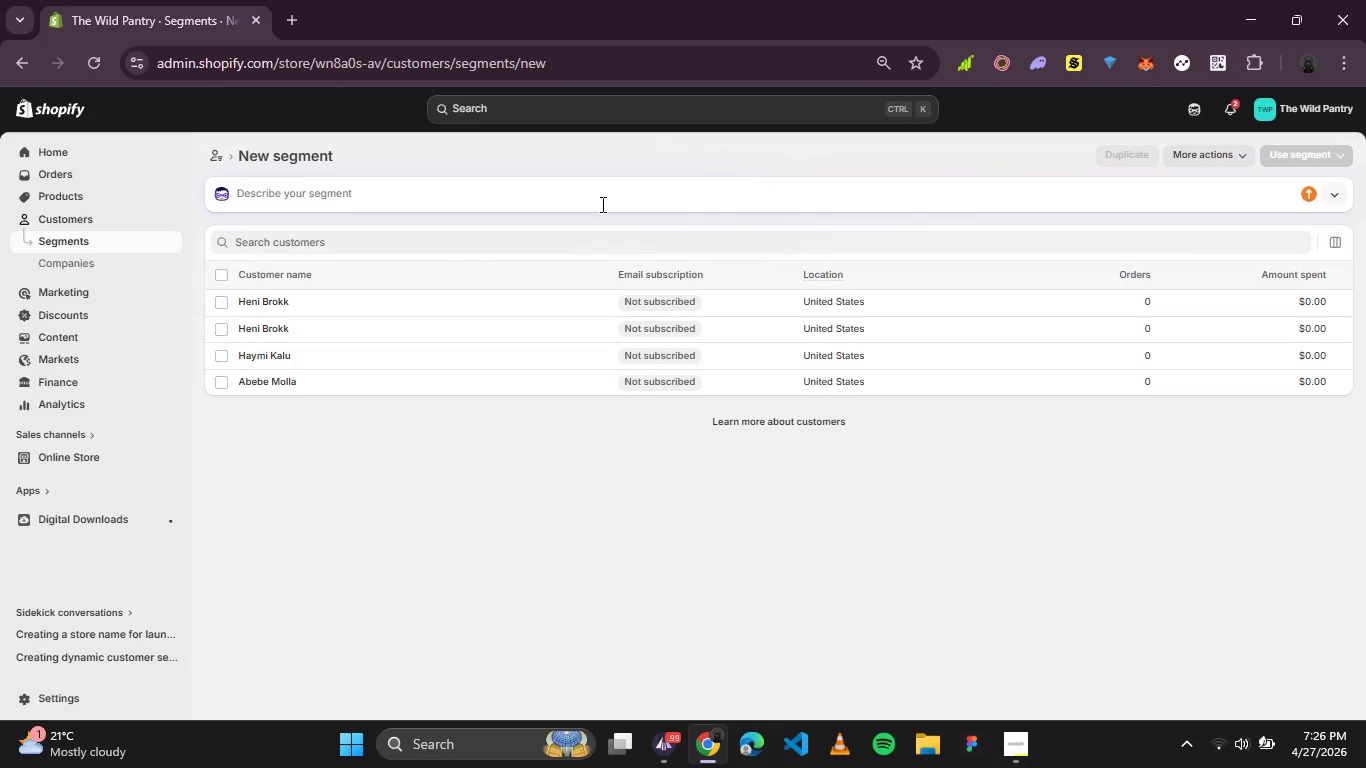 
left_click([1245, 740])
 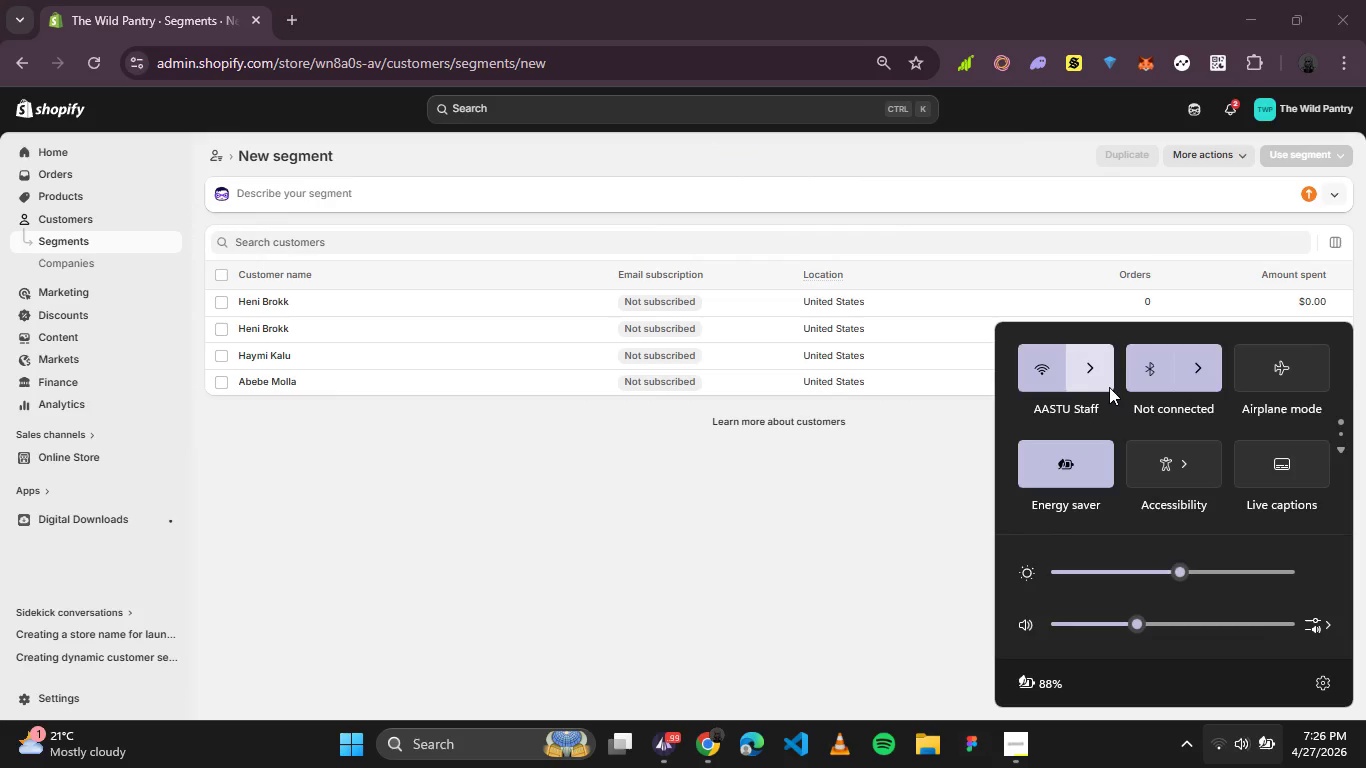 
left_click([1100, 383])
 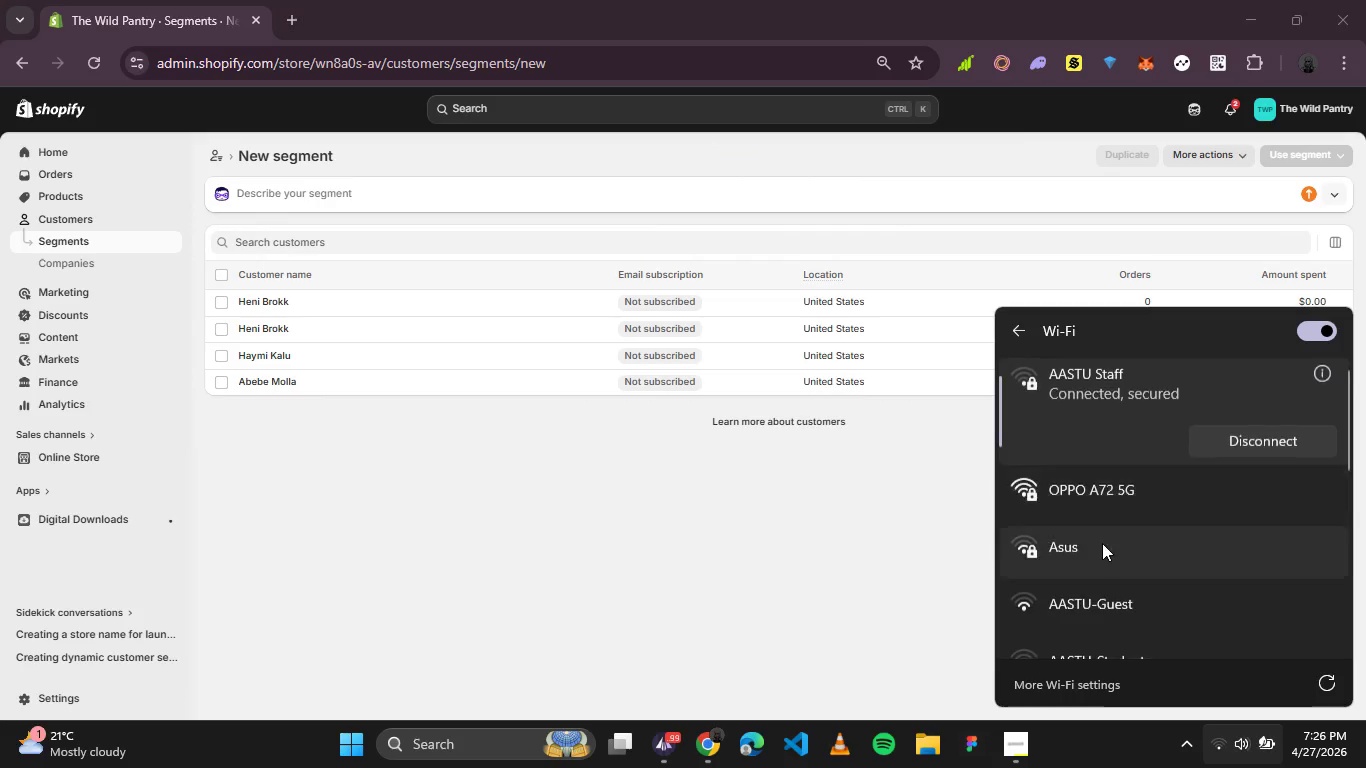 
left_click([1104, 490])
 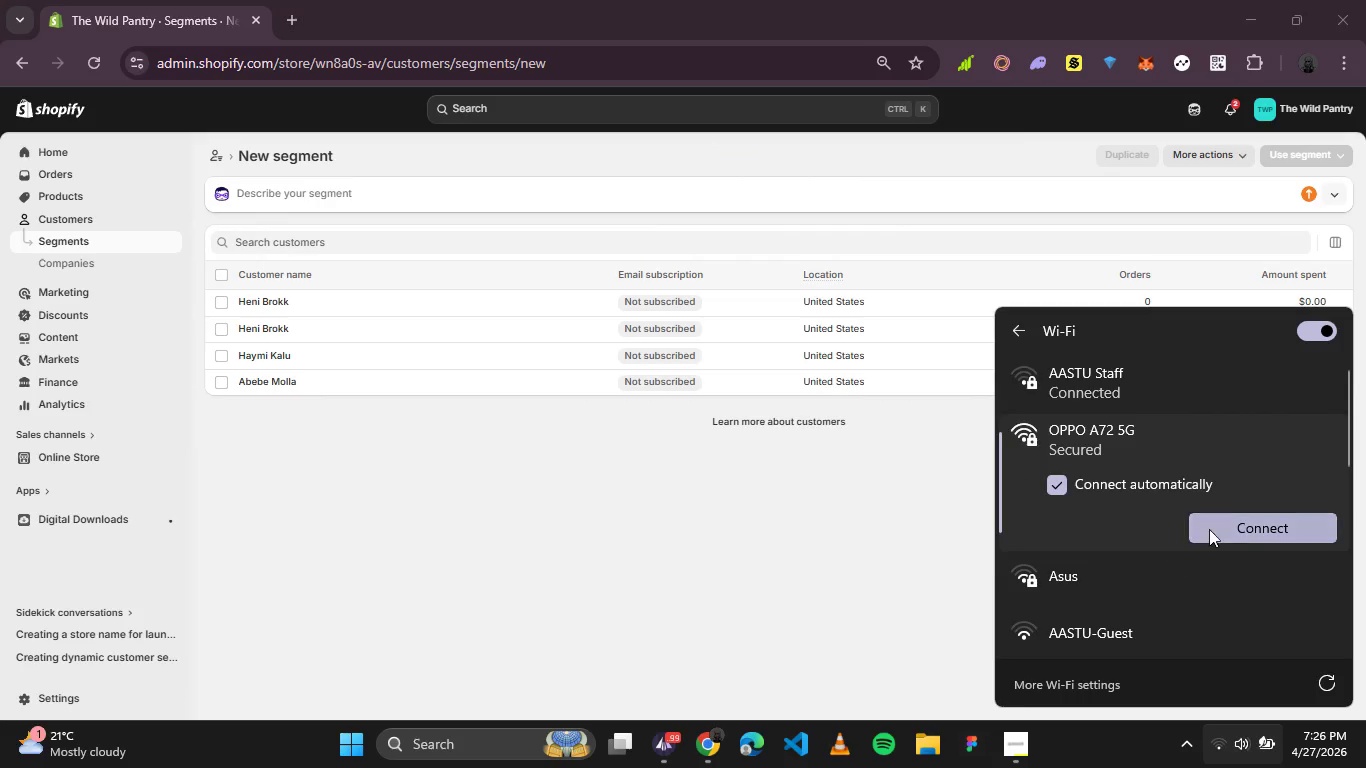 
left_click_drag(start_coordinate=[1239, 528], to_coordinate=[1243, 469])
 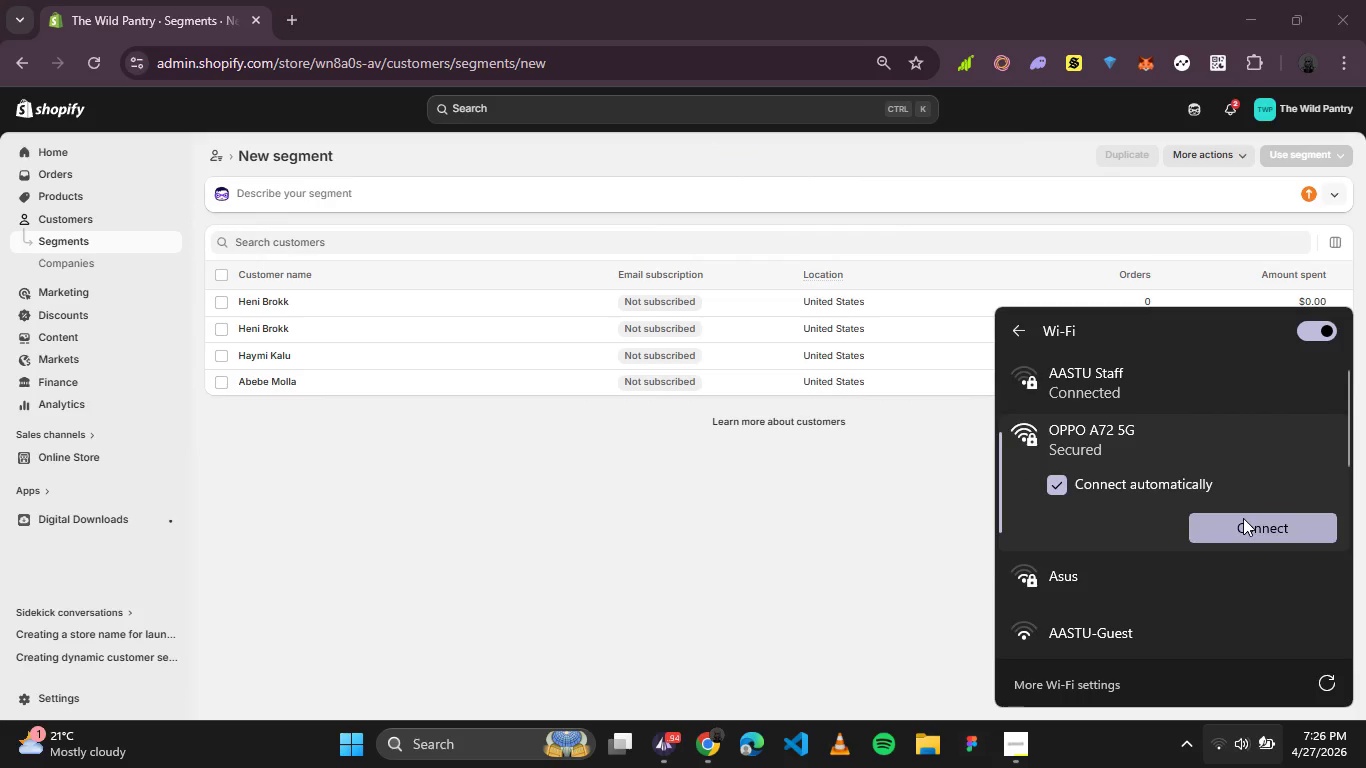 
double_click([1243, 518])
 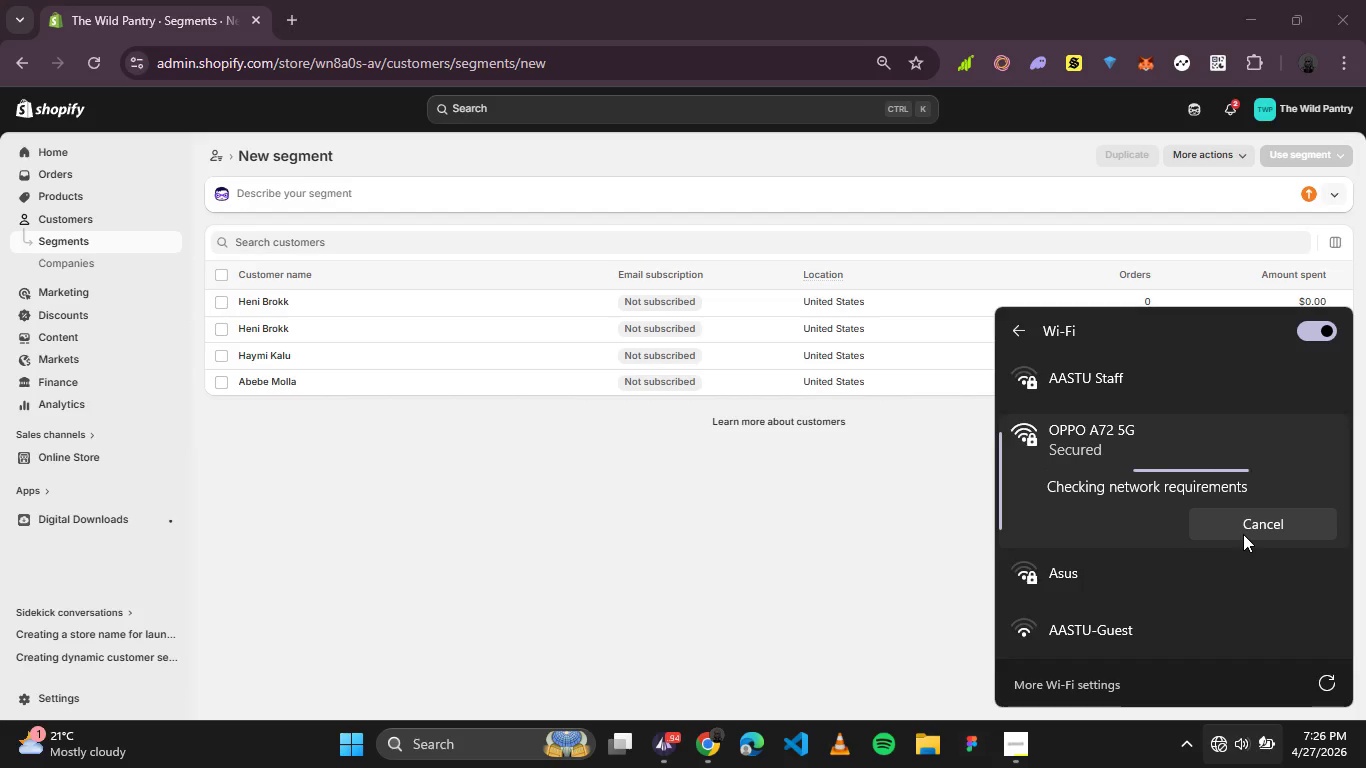 
wait(6.45)
 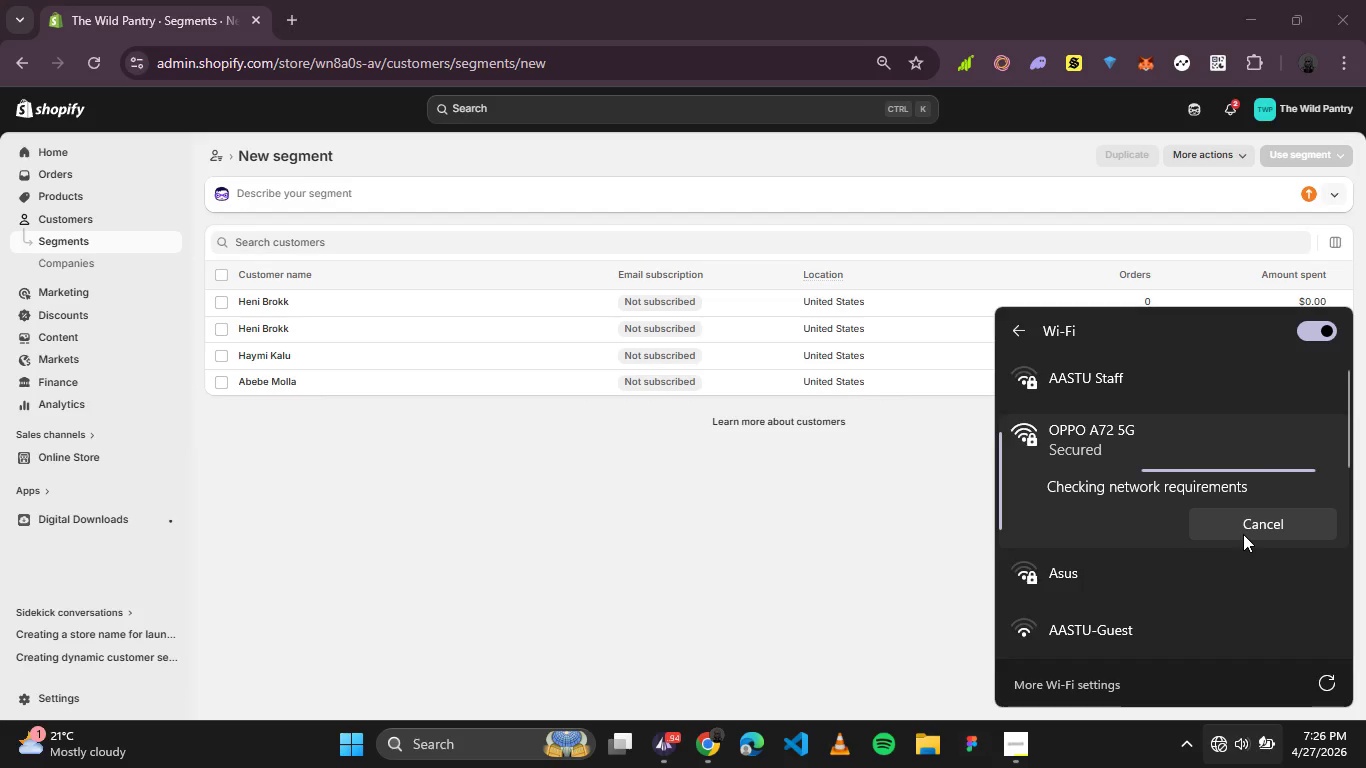 
left_click([1023, 752])